 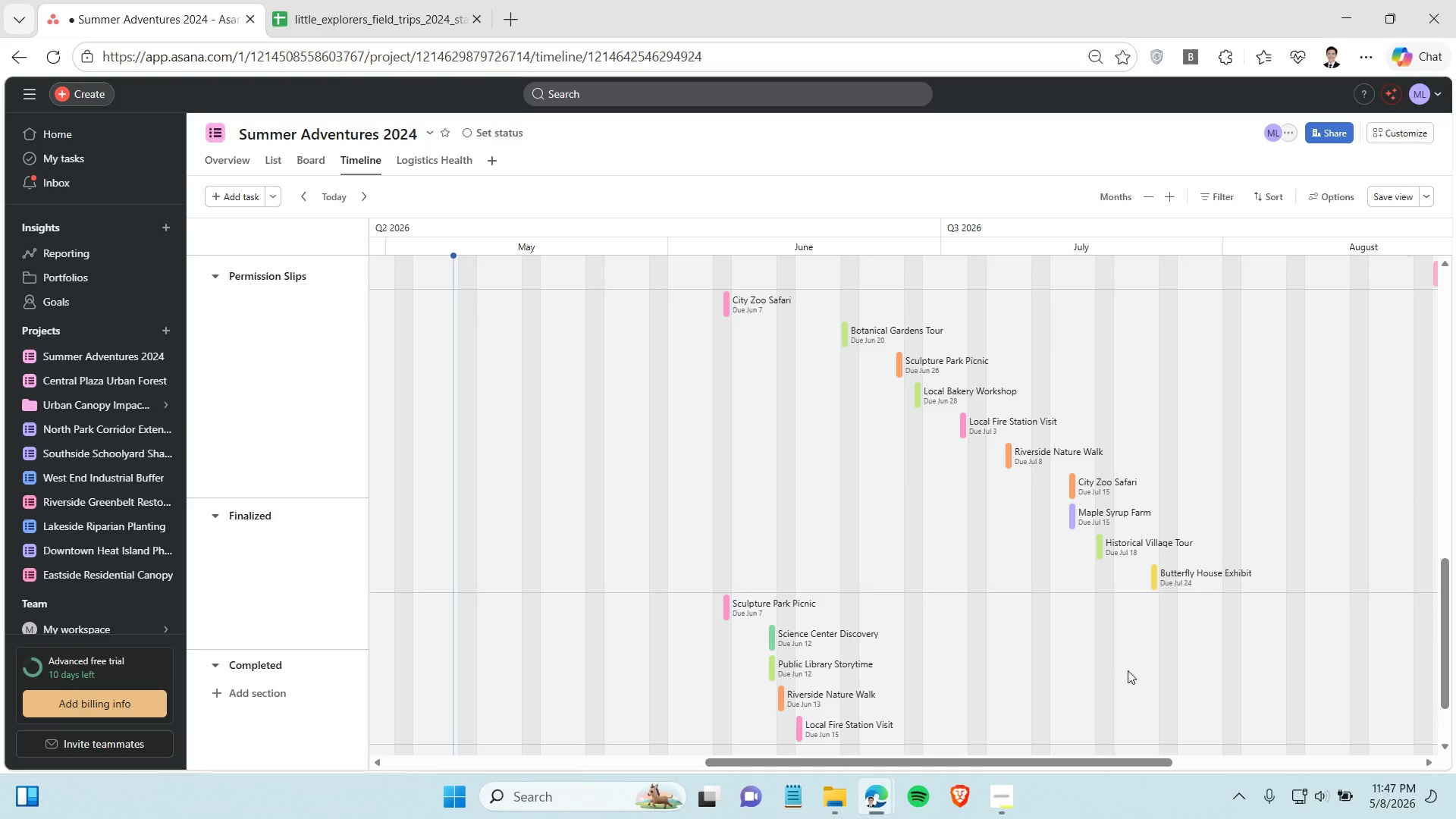 
scroll: coordinate [1128, 665], scroll_direction: down, amount: 6.0
 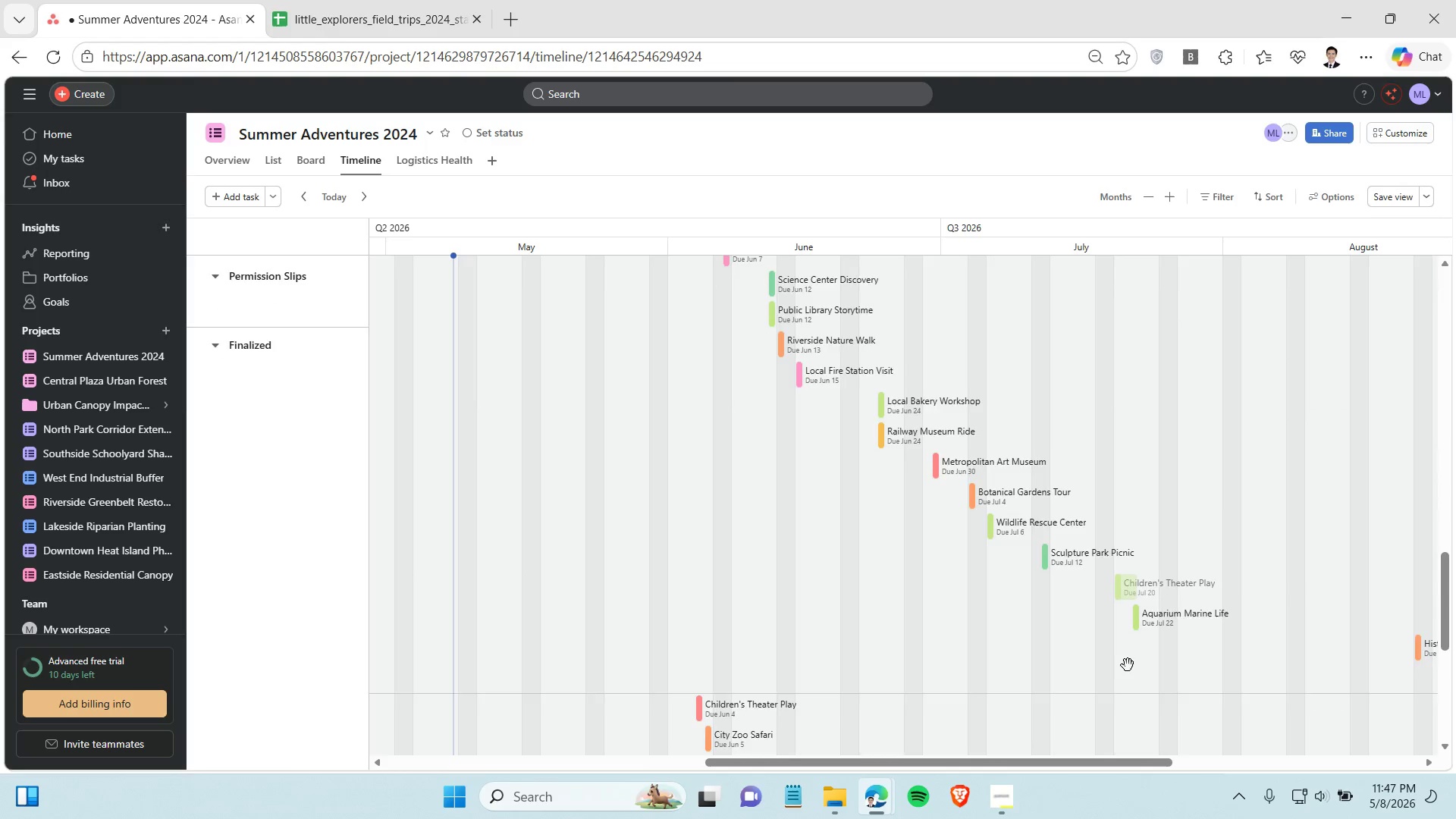 
scroll: coordinate [1127, 660], scroll_direction: up, amount: 18.0
 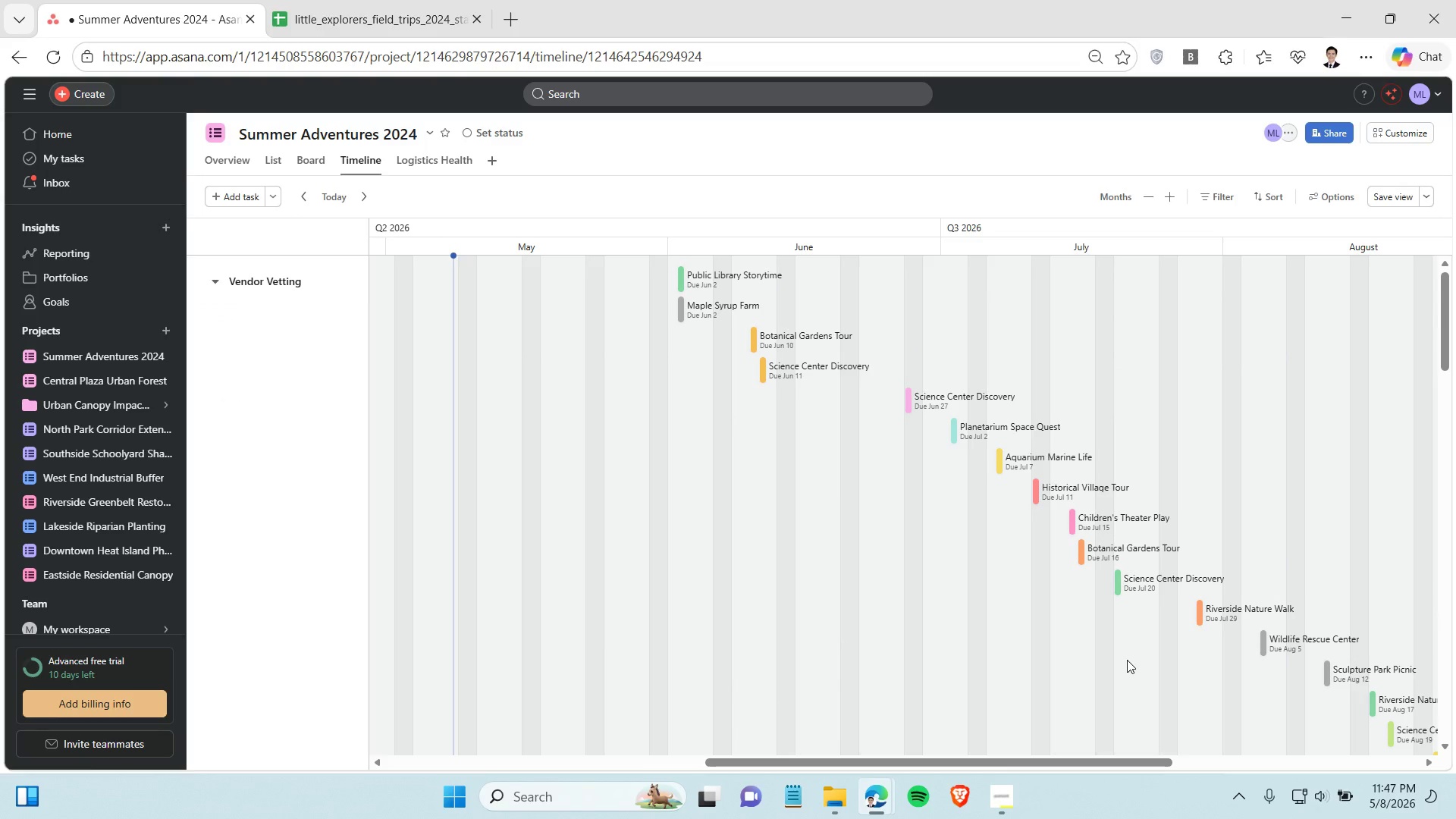 
scroll: coordinate [1128, 659], scroll_direction: down, amount: 6.0
 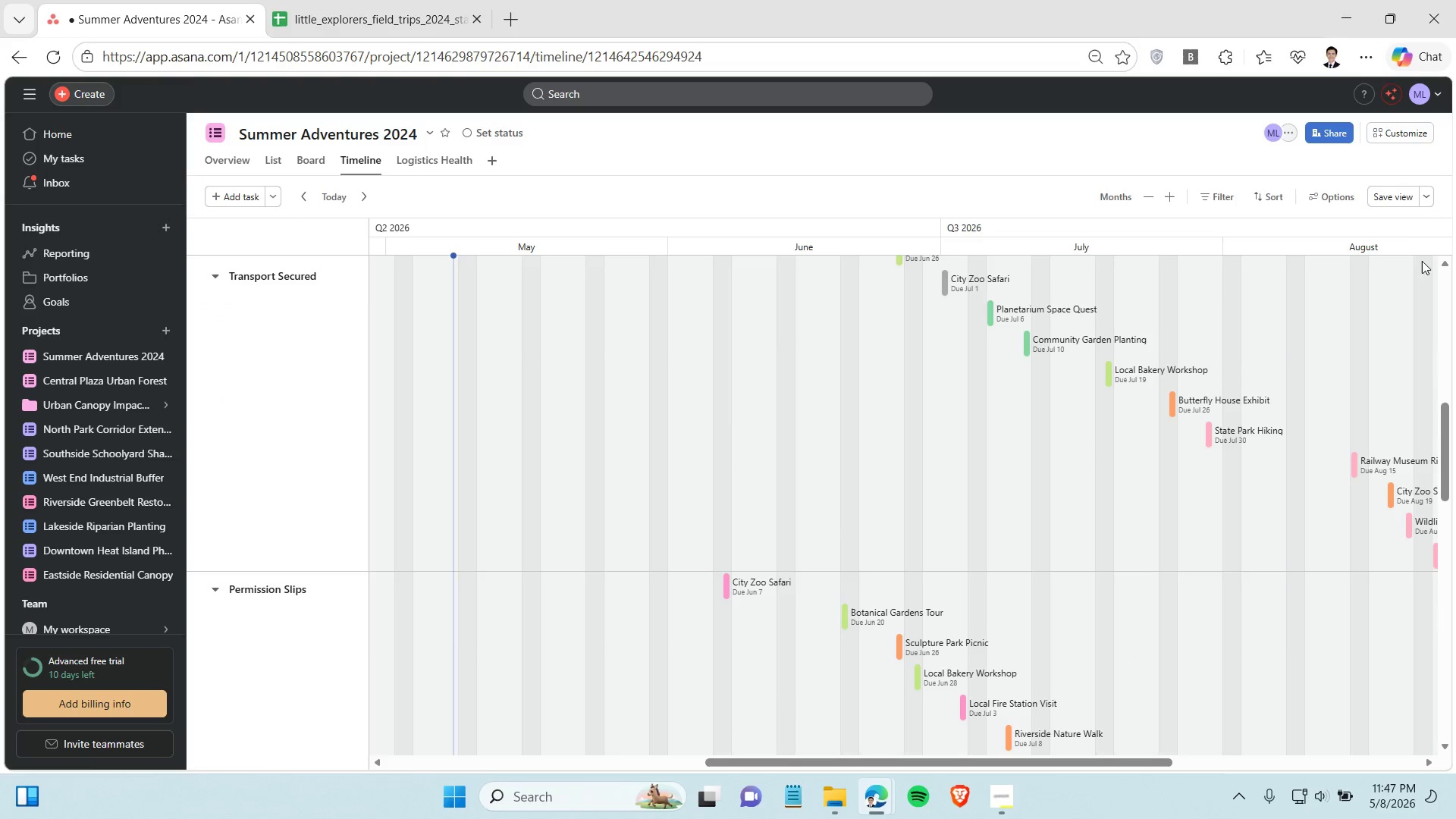 
left_click([1389, 202])
 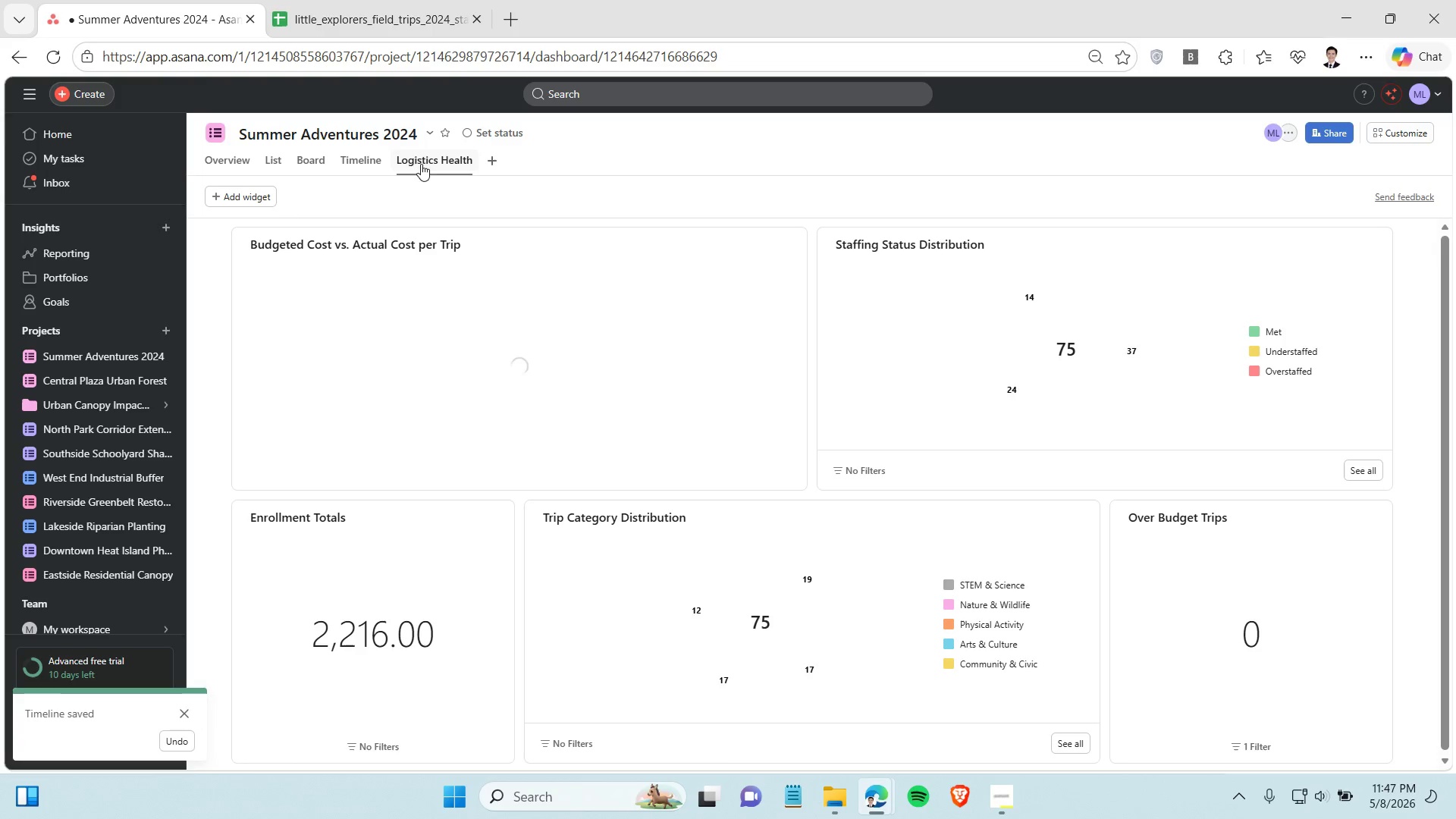 
left_click([989, 797])